 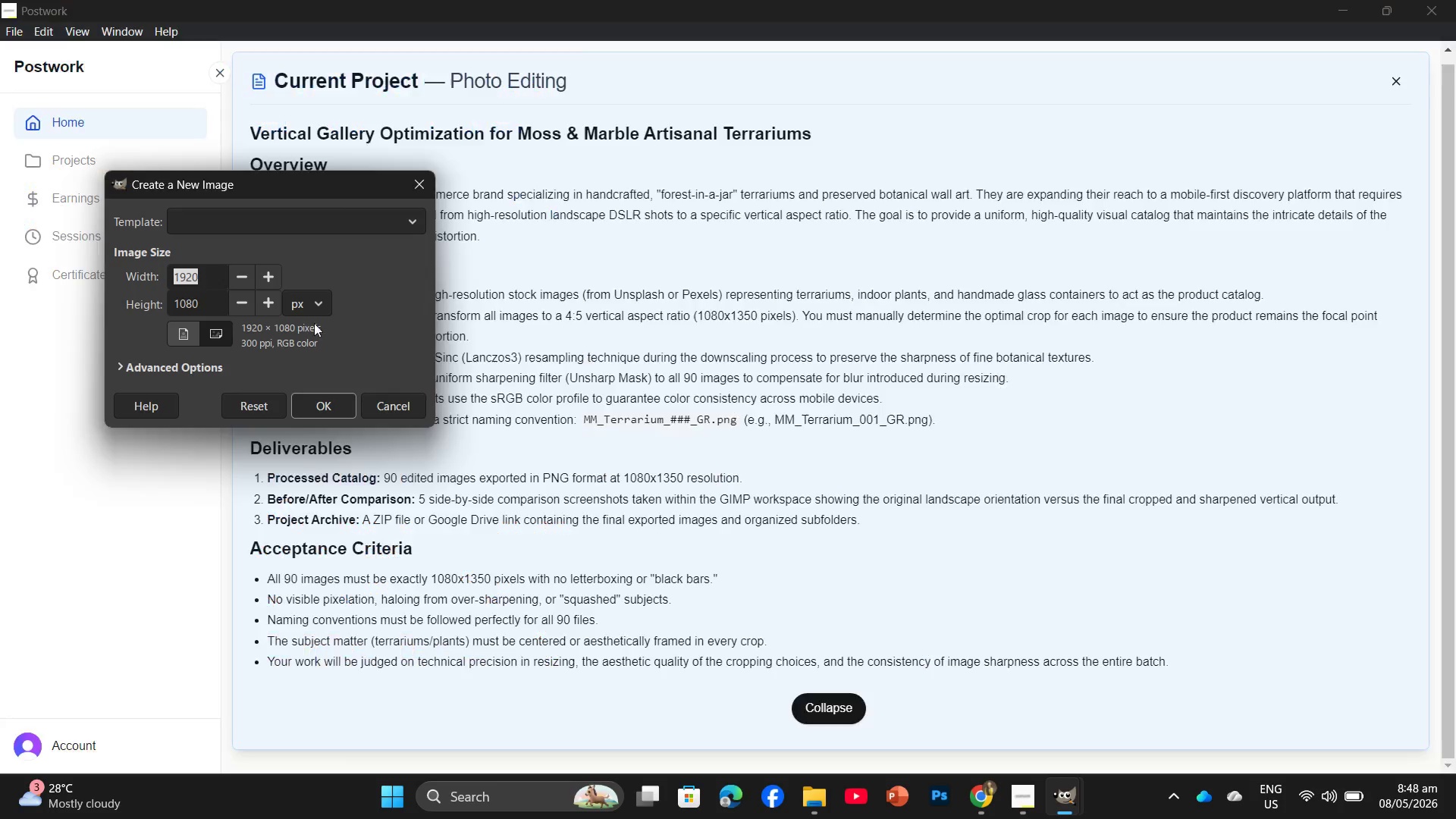 
left_click_drag(start_coordinate=[200, 276], to_coordinate=[164, 283])
 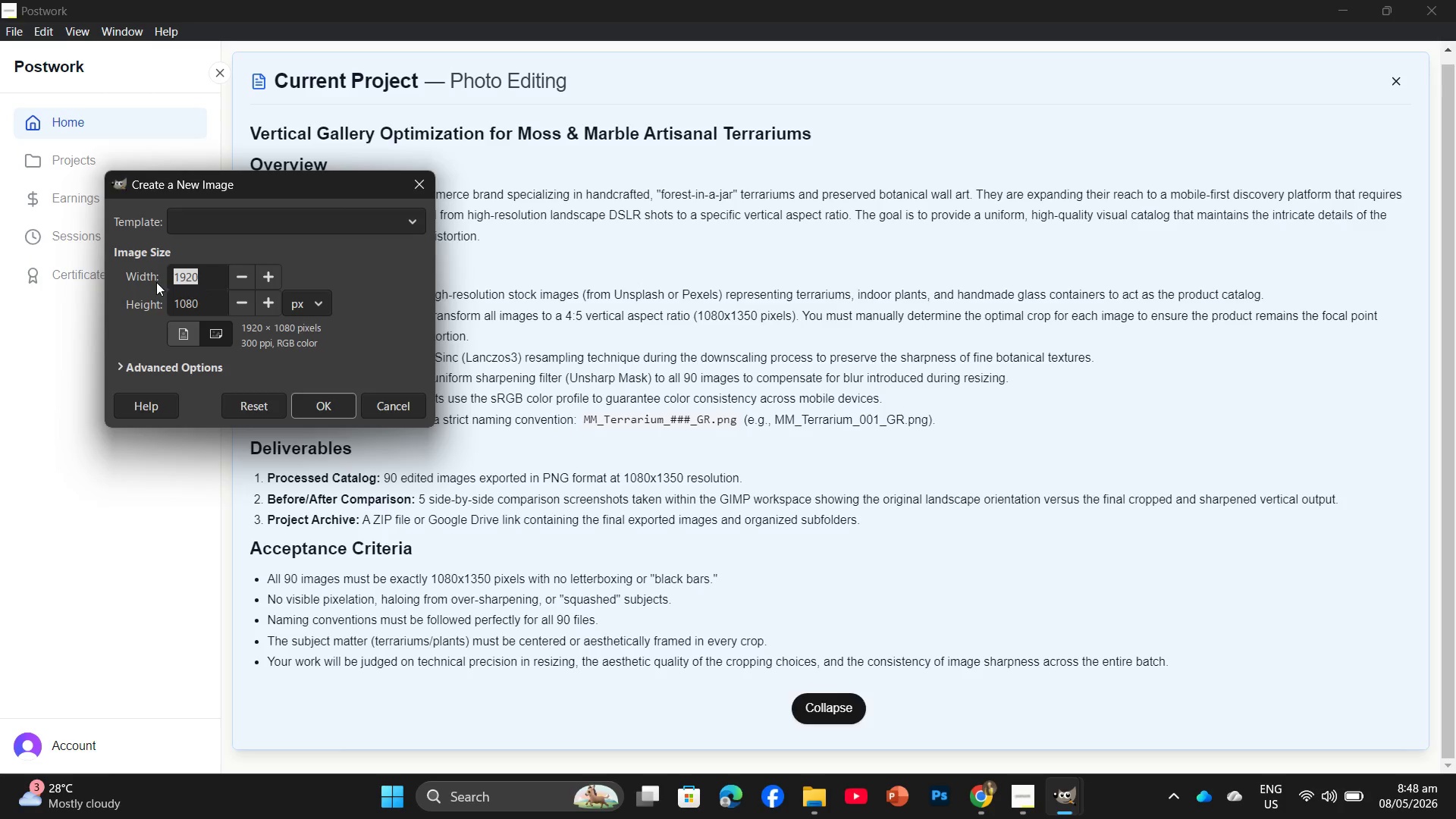 
key(Numpad1)
 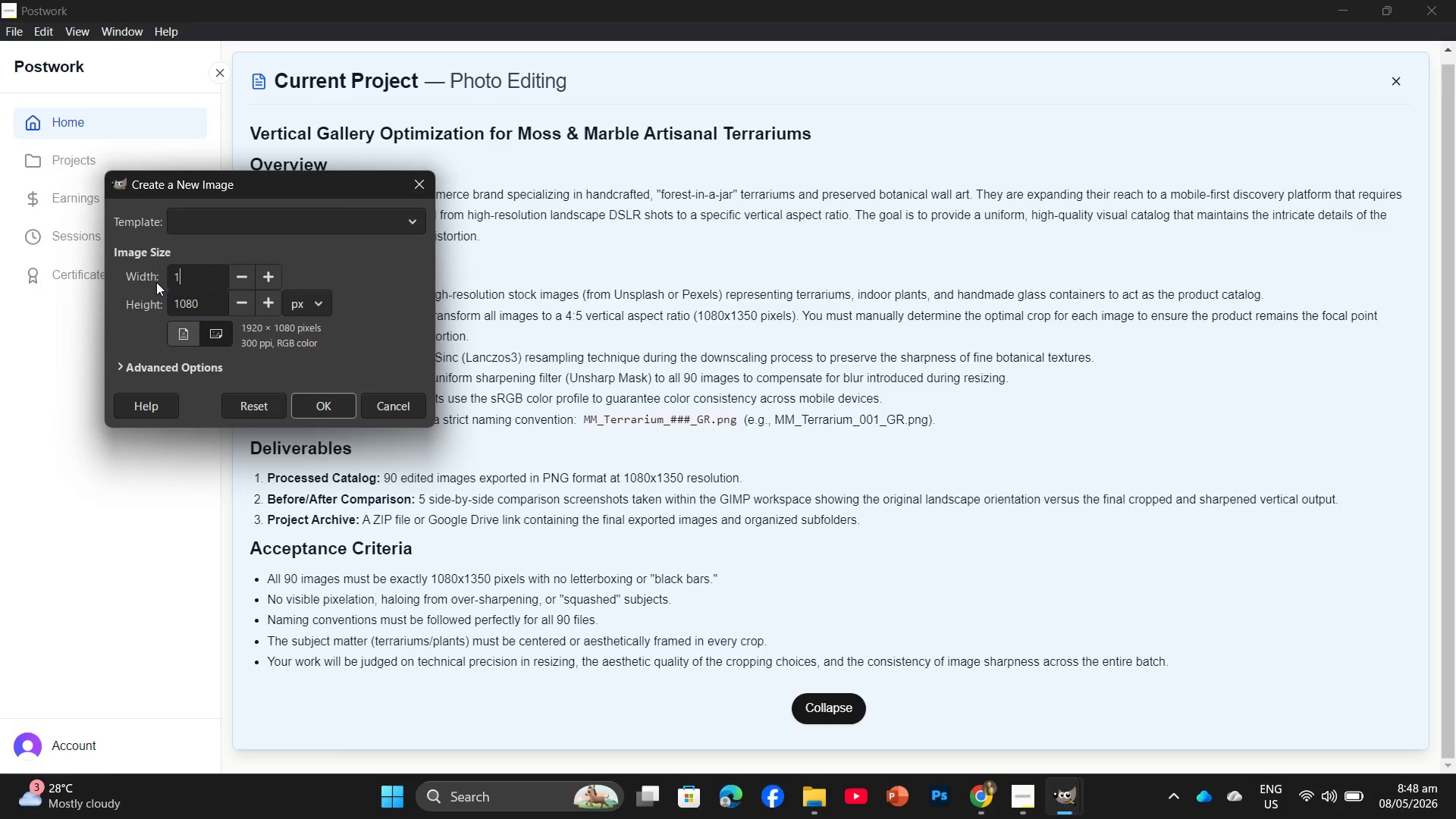 
key(Numpad0)
 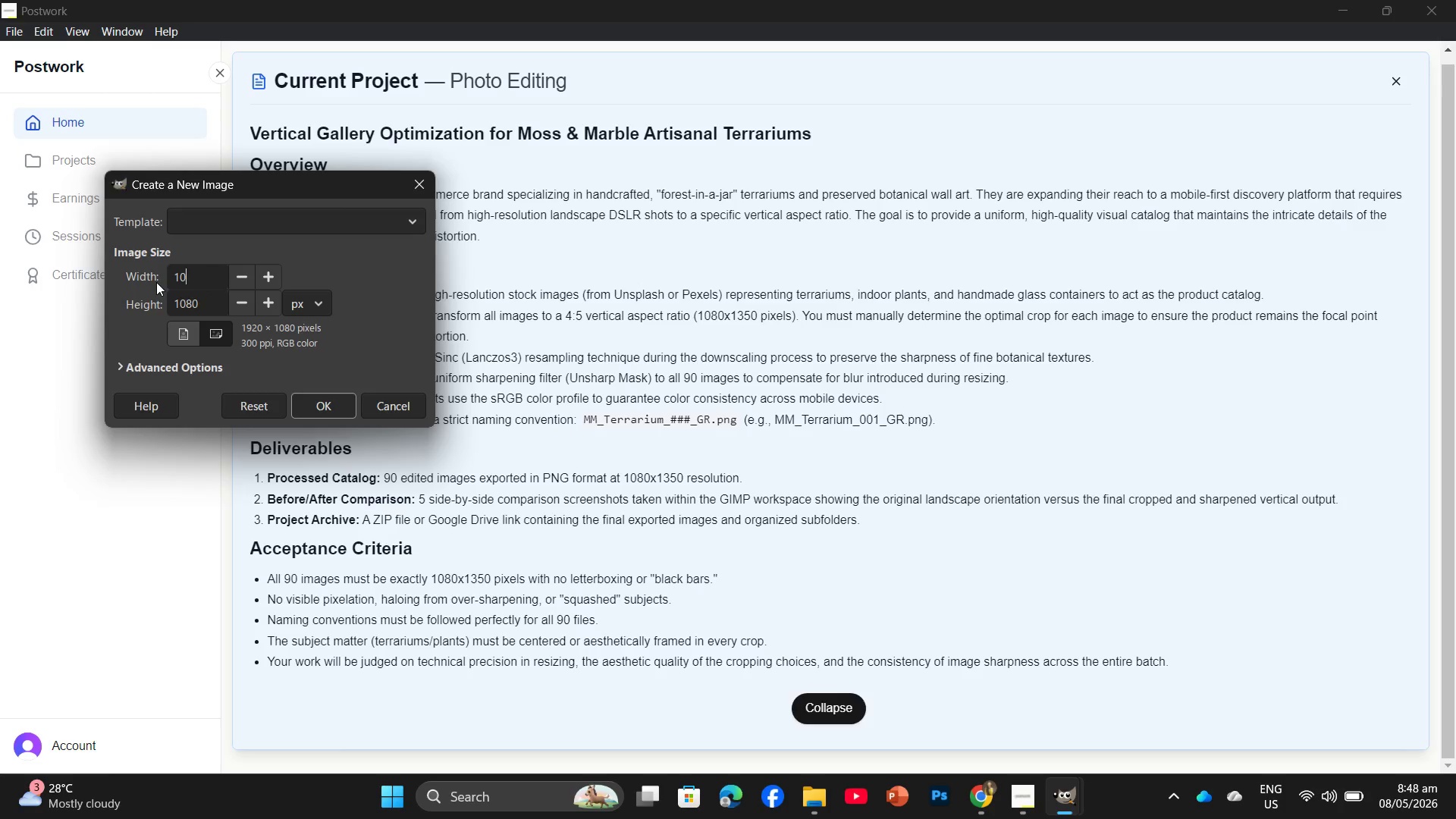 
key(Numpad8)
 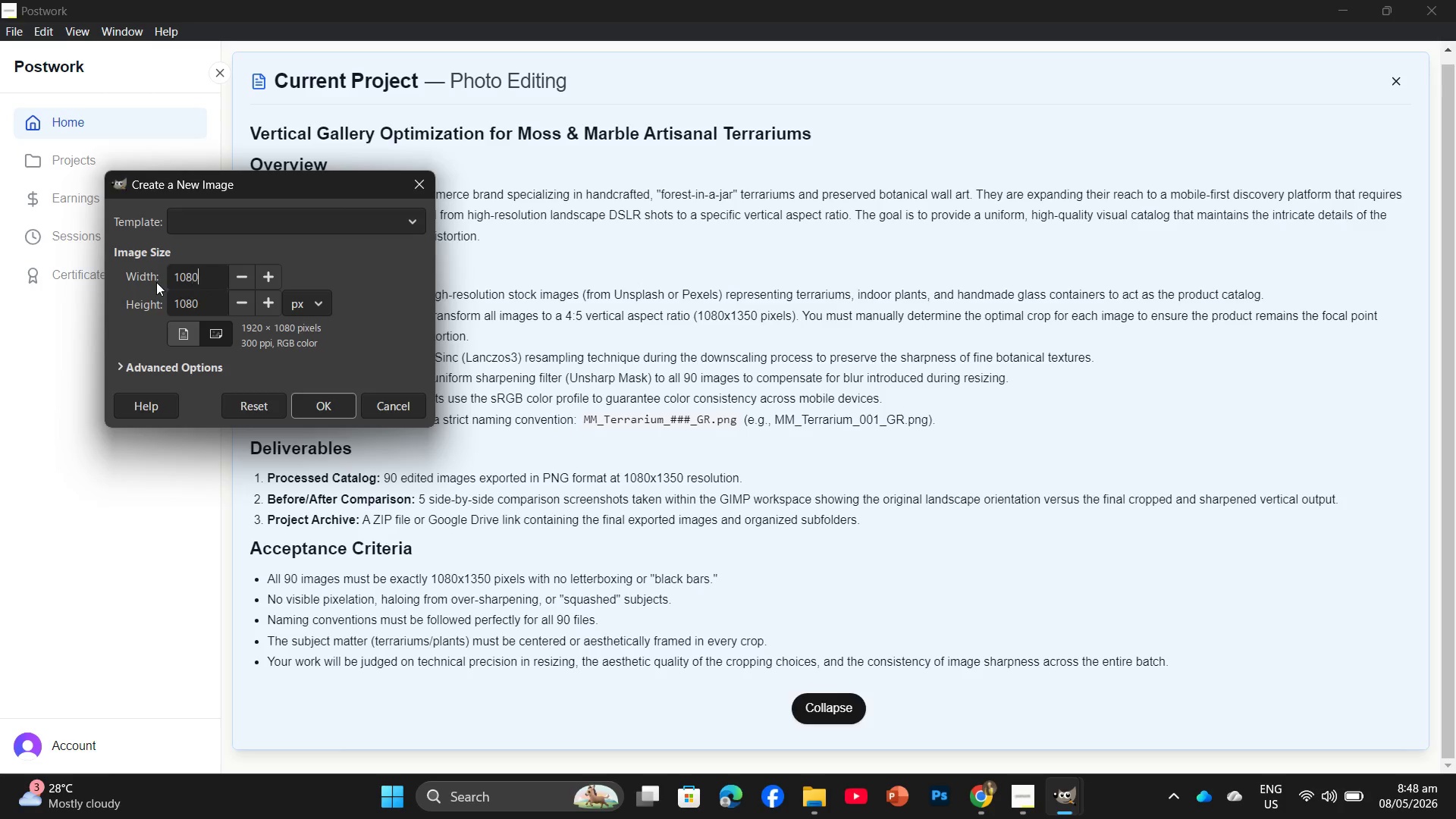 
key(Numpad0)
 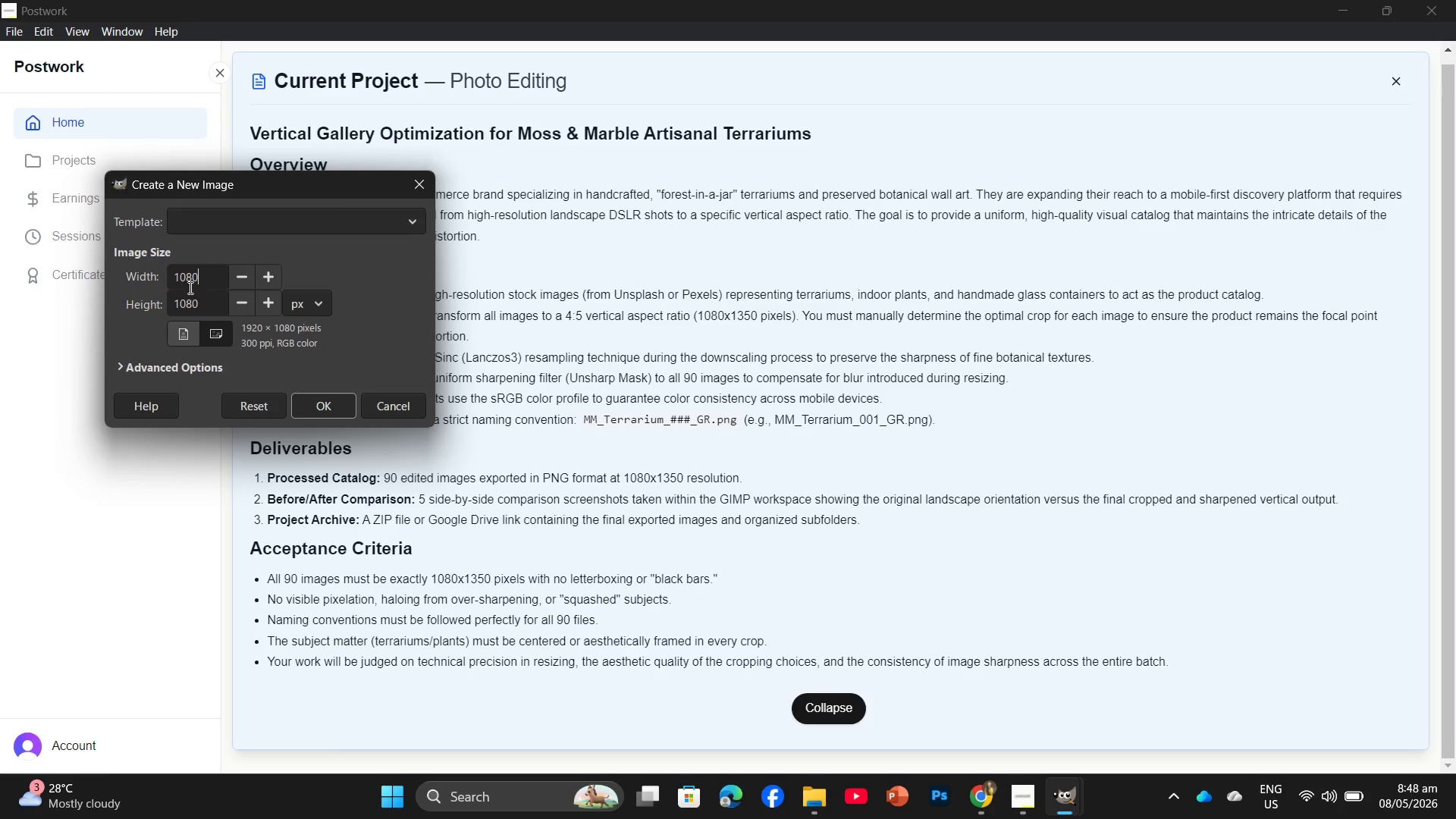 
left_click_drag(start_coordinate=[202, 304], to_coordinate=[153, 300])
 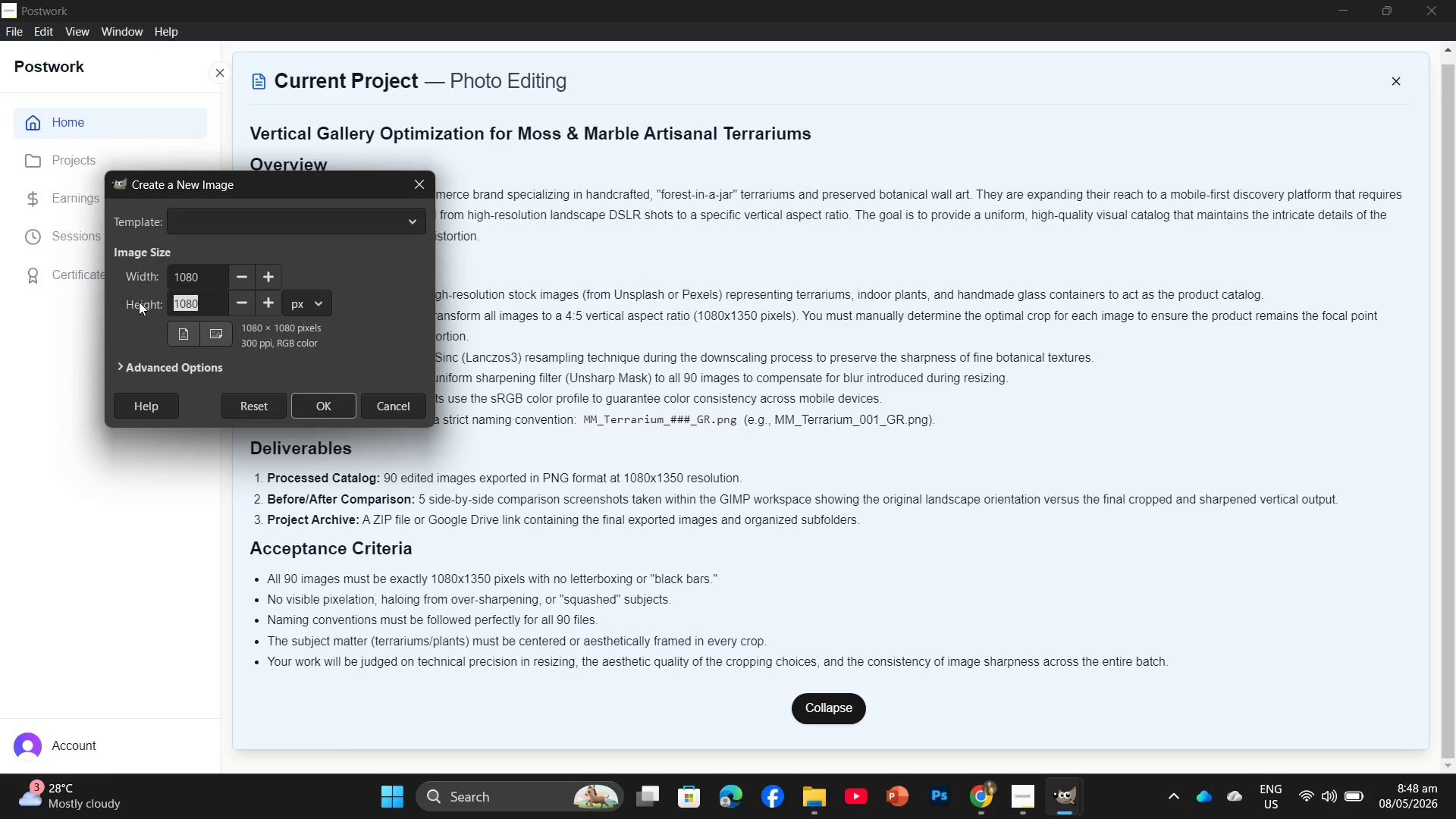 
key(Numpad1)
 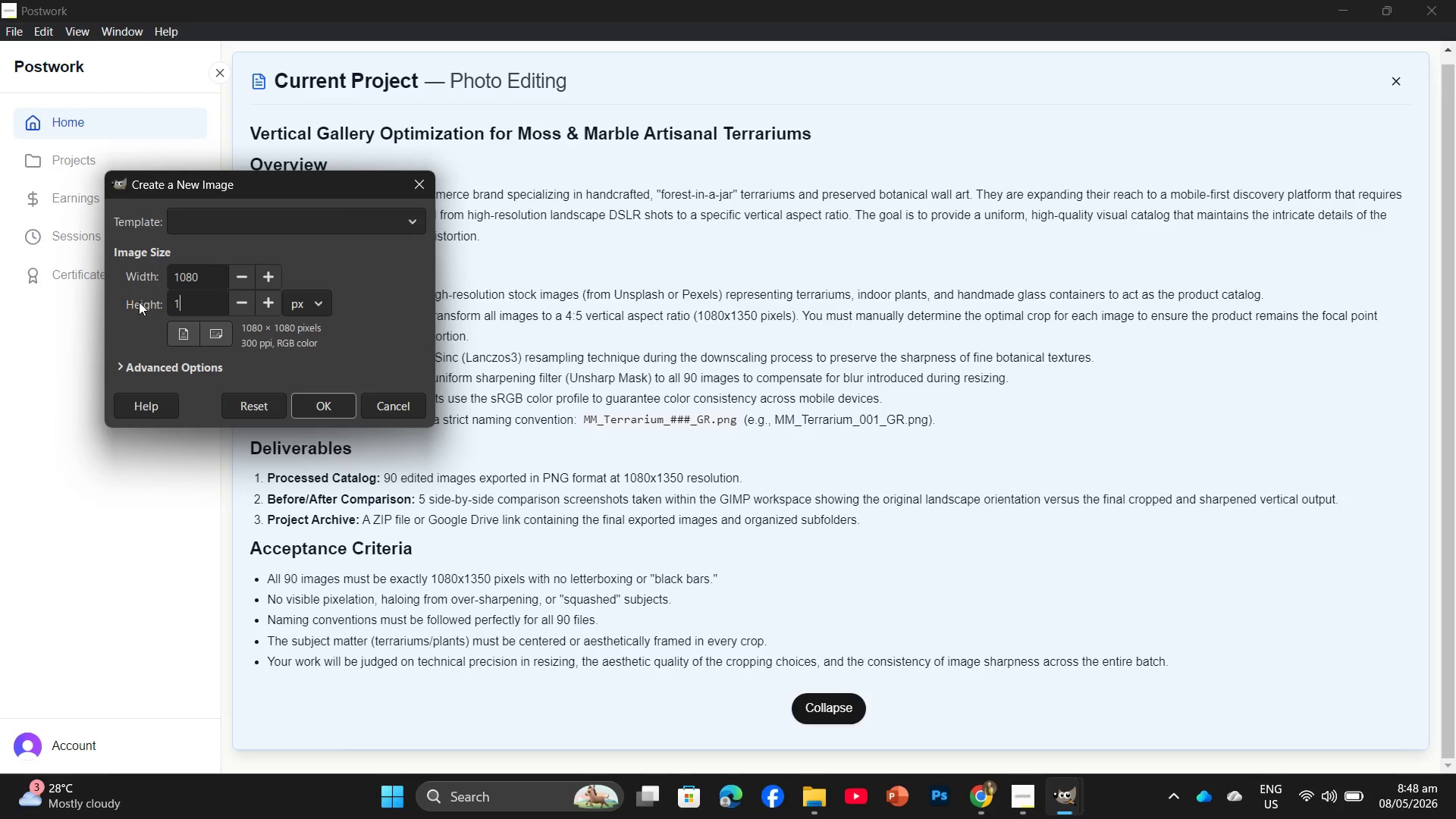 
key(Numpad3)
 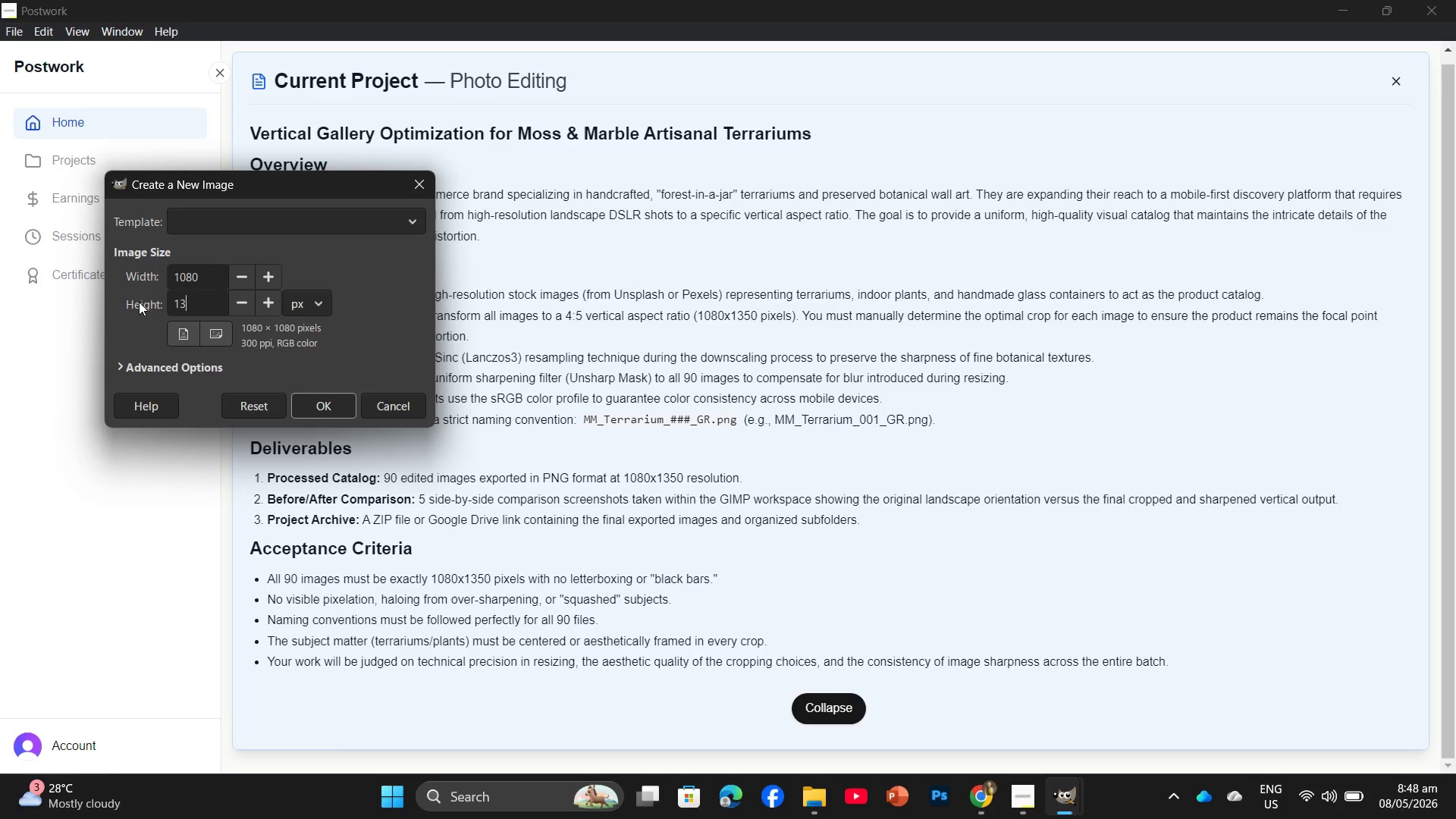 
key(Numpad5)
 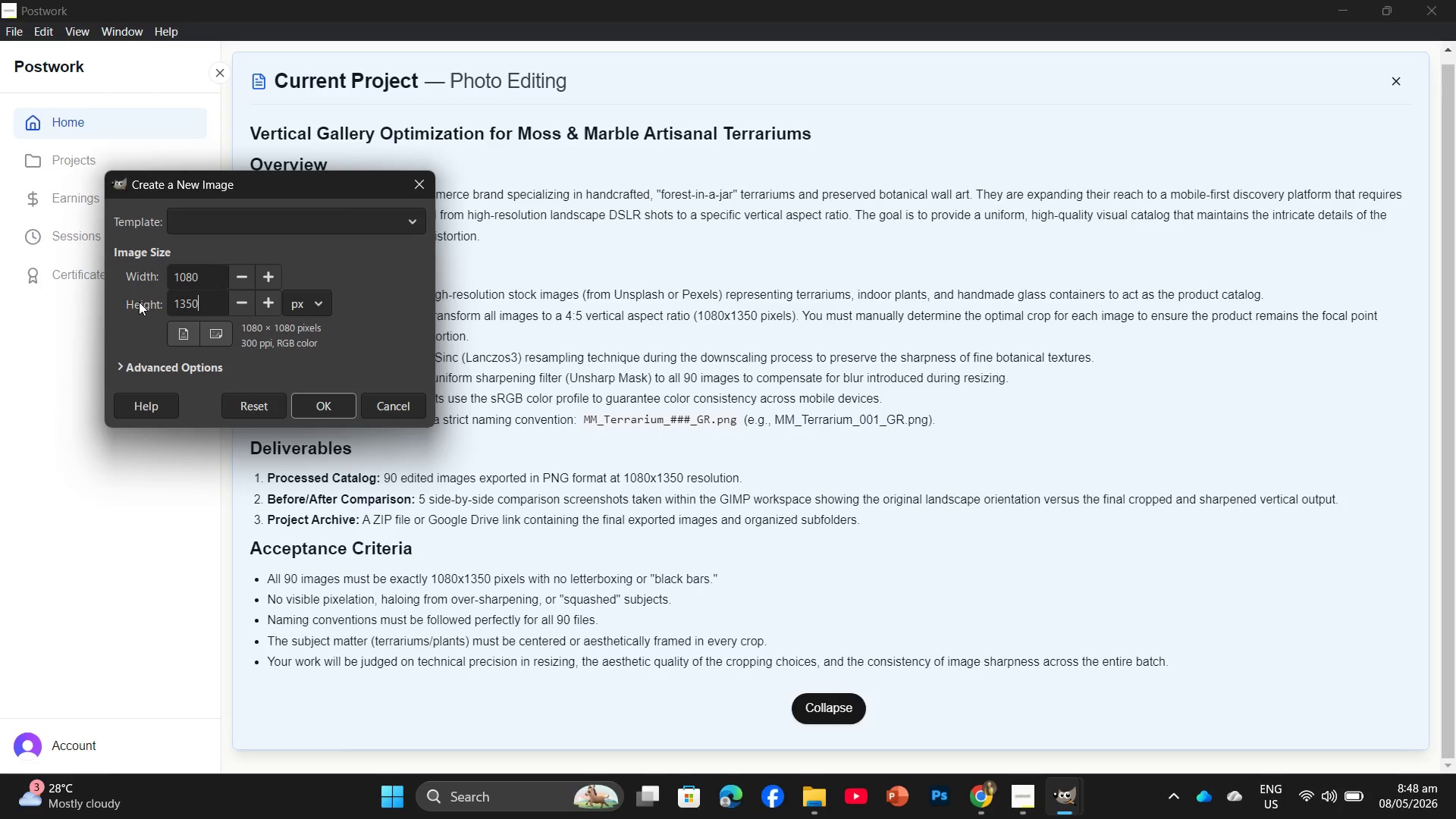 
key(Numpad0)
 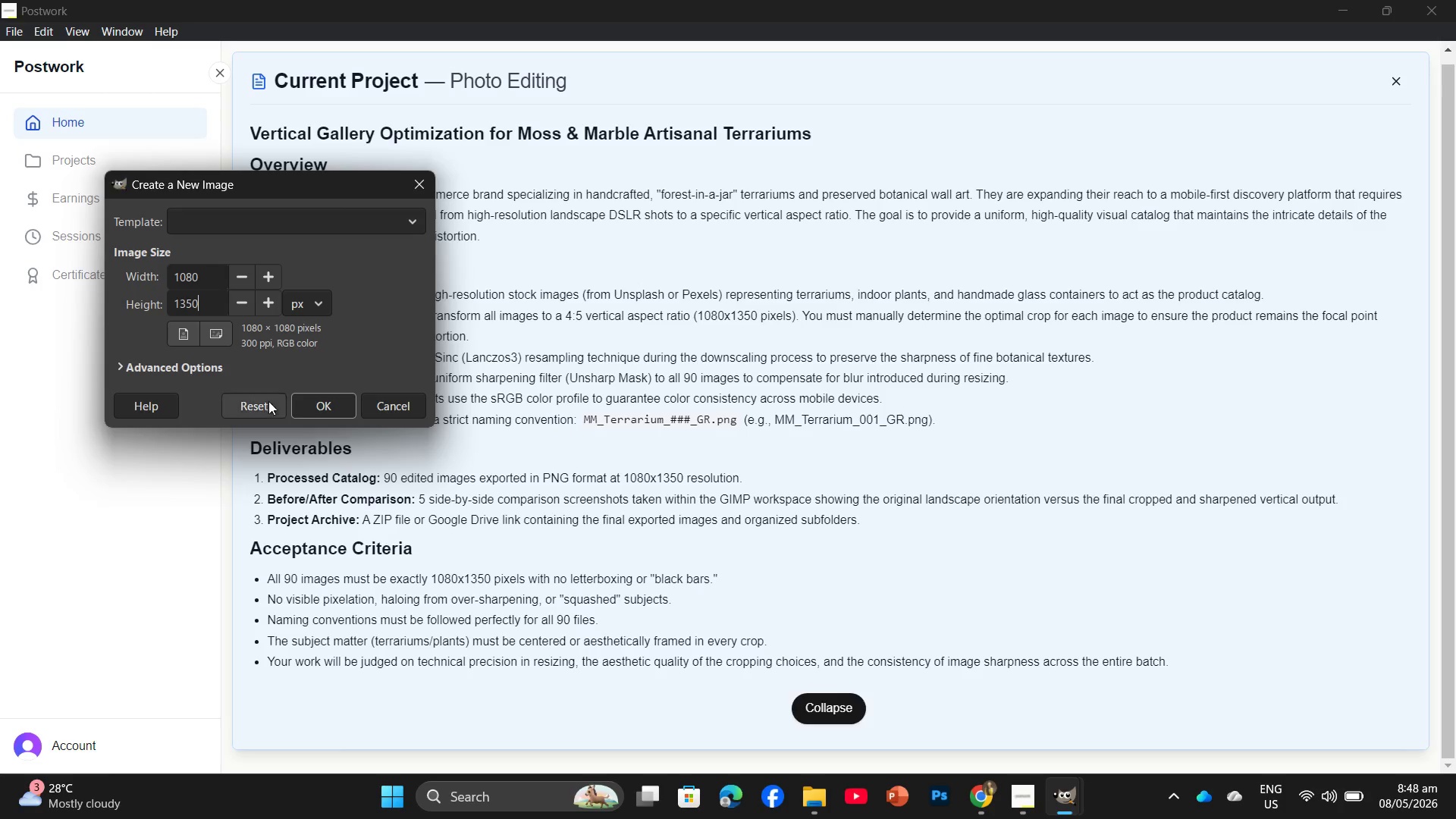 
left_click([319, 406])